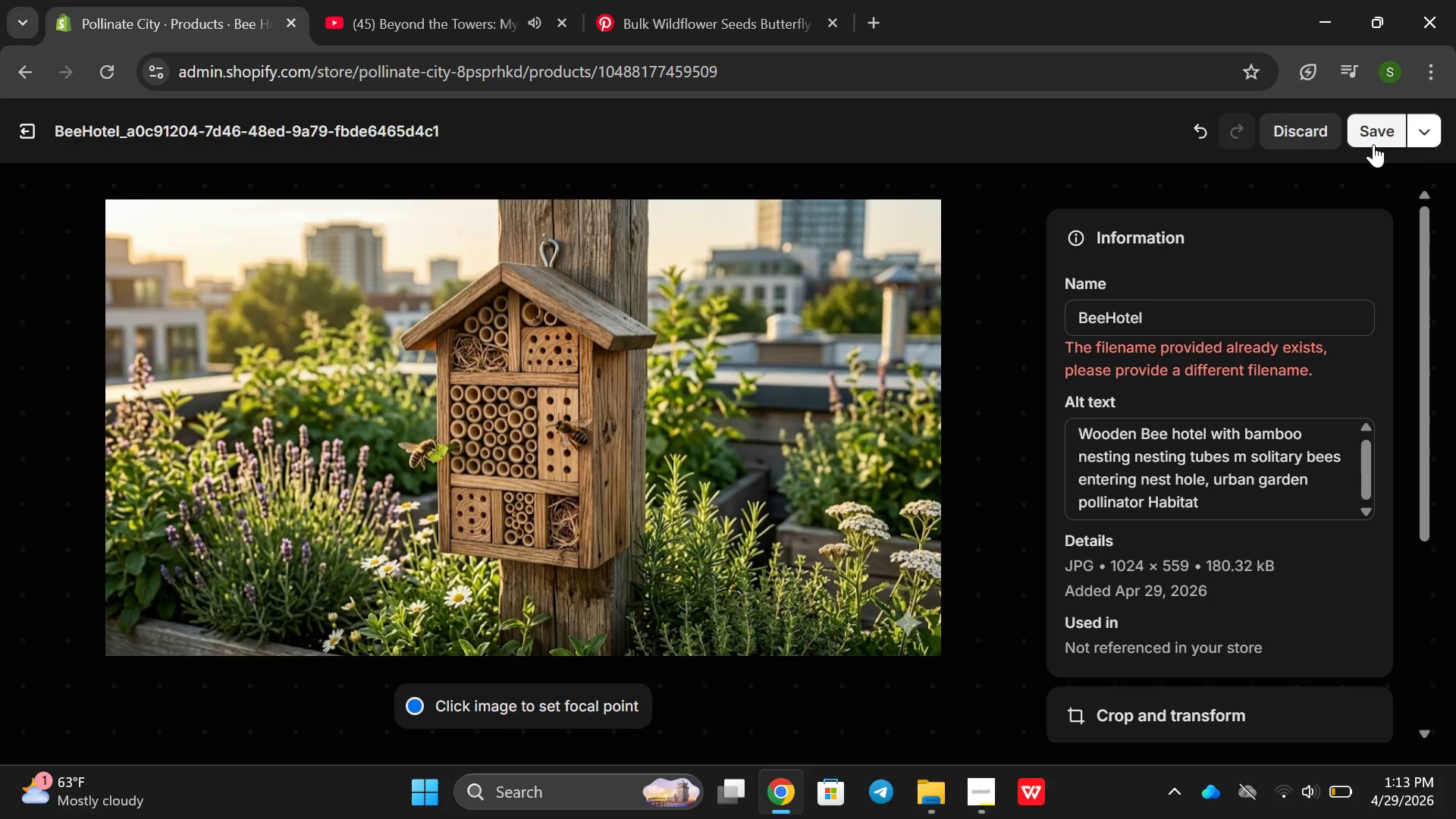 
left_click([1373, 144])
 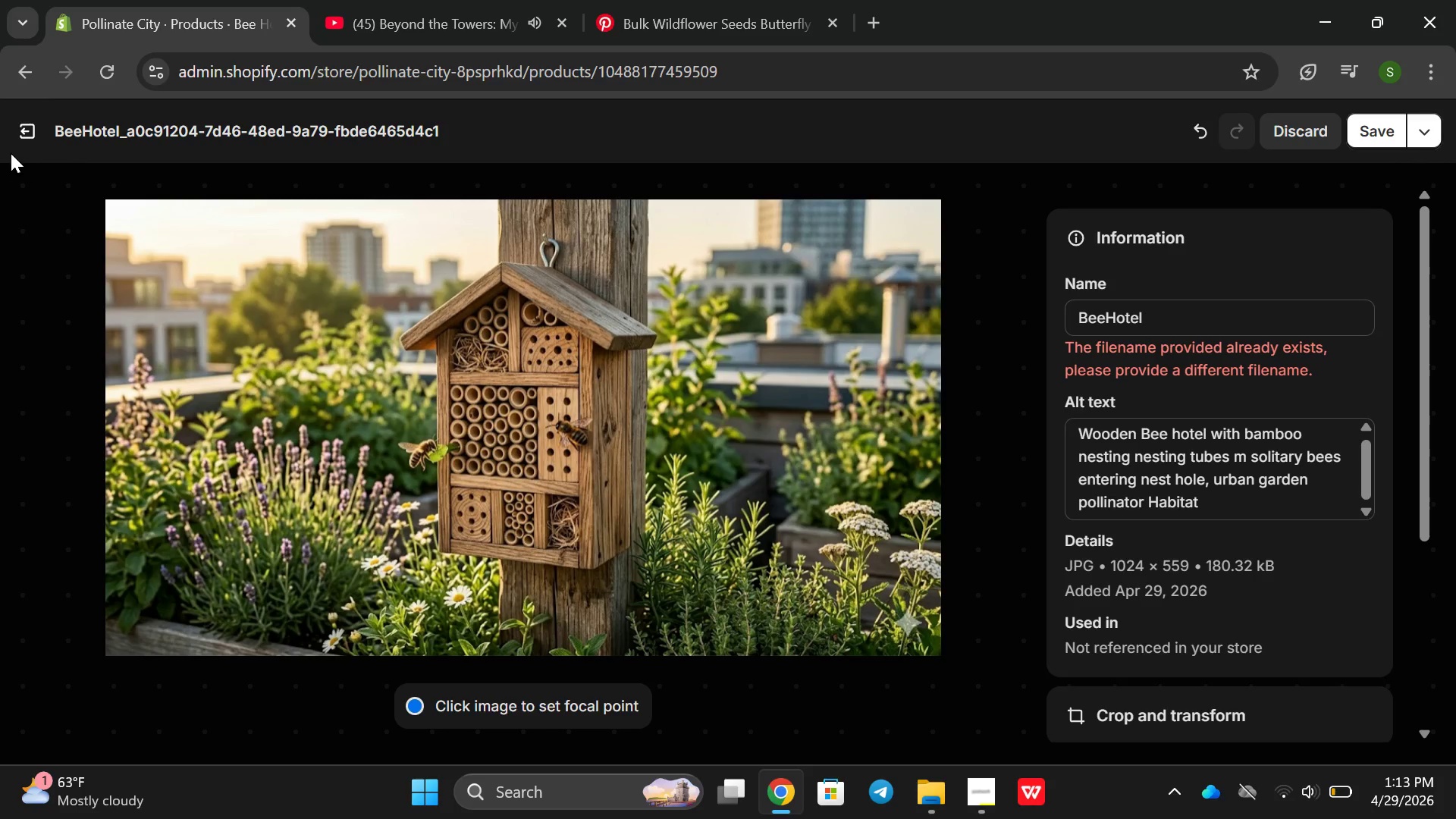 
left_click([24, 132])
 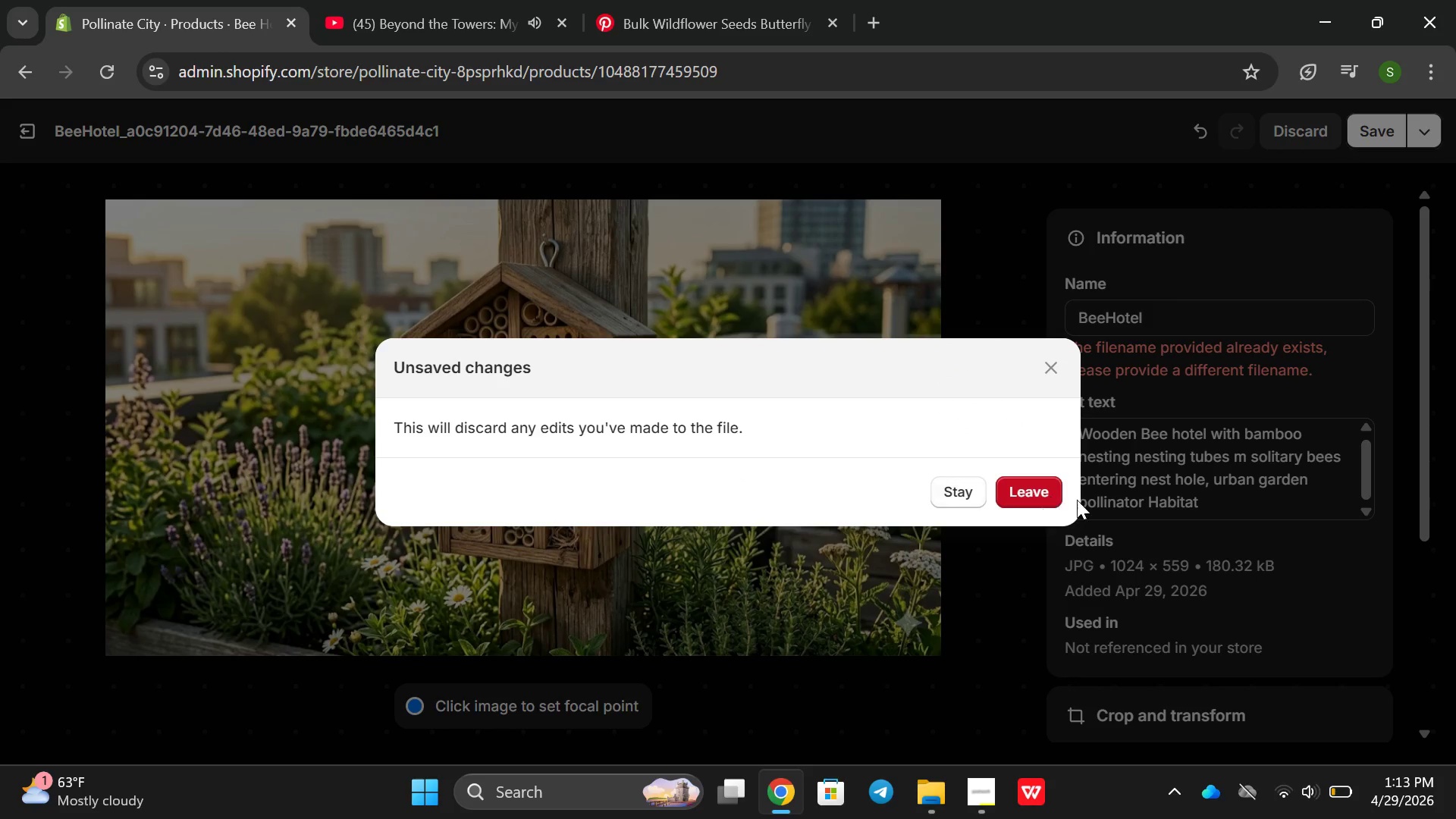 
left_click([1053, 497])
 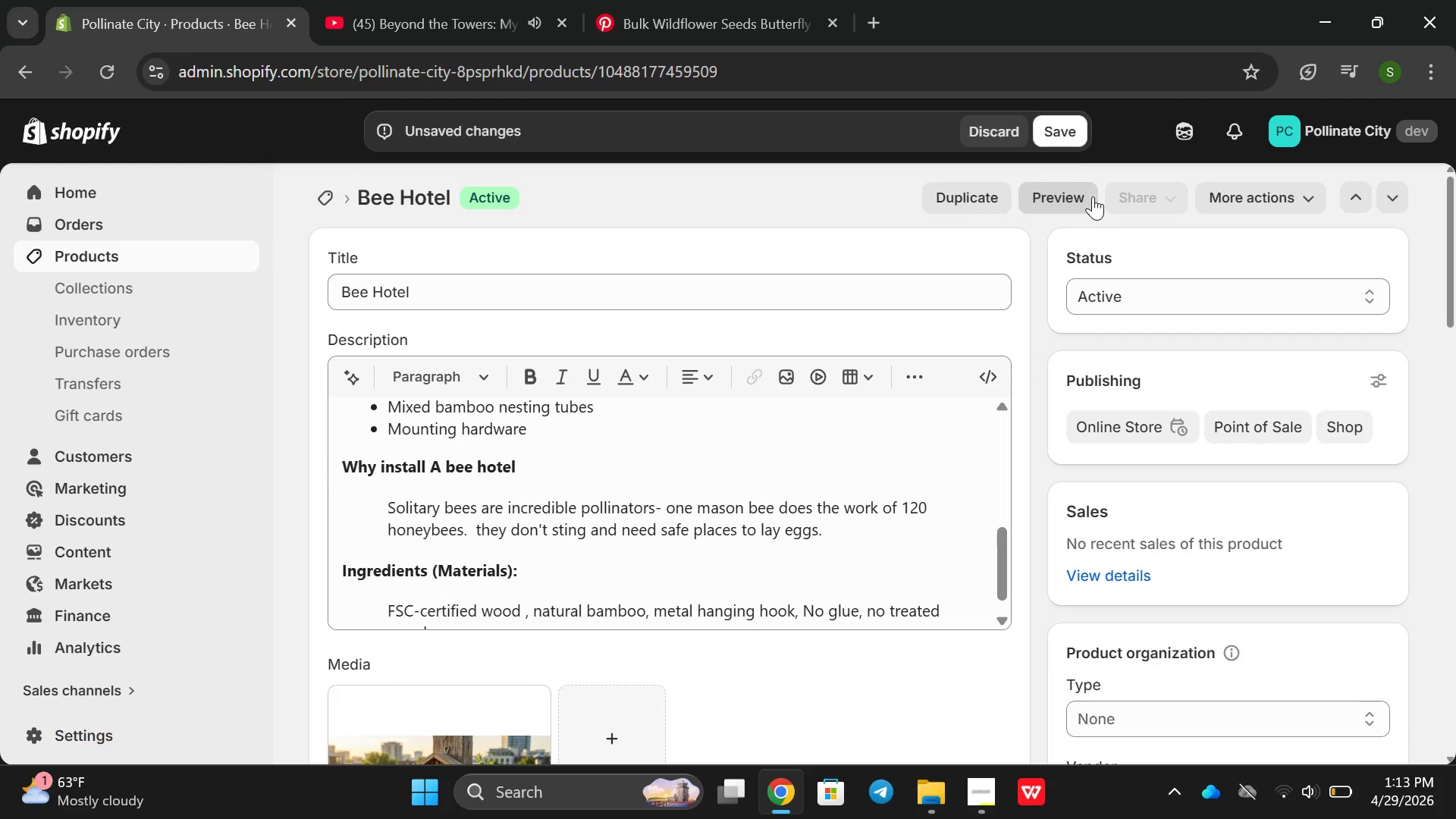 
left_click([1065, 141])
 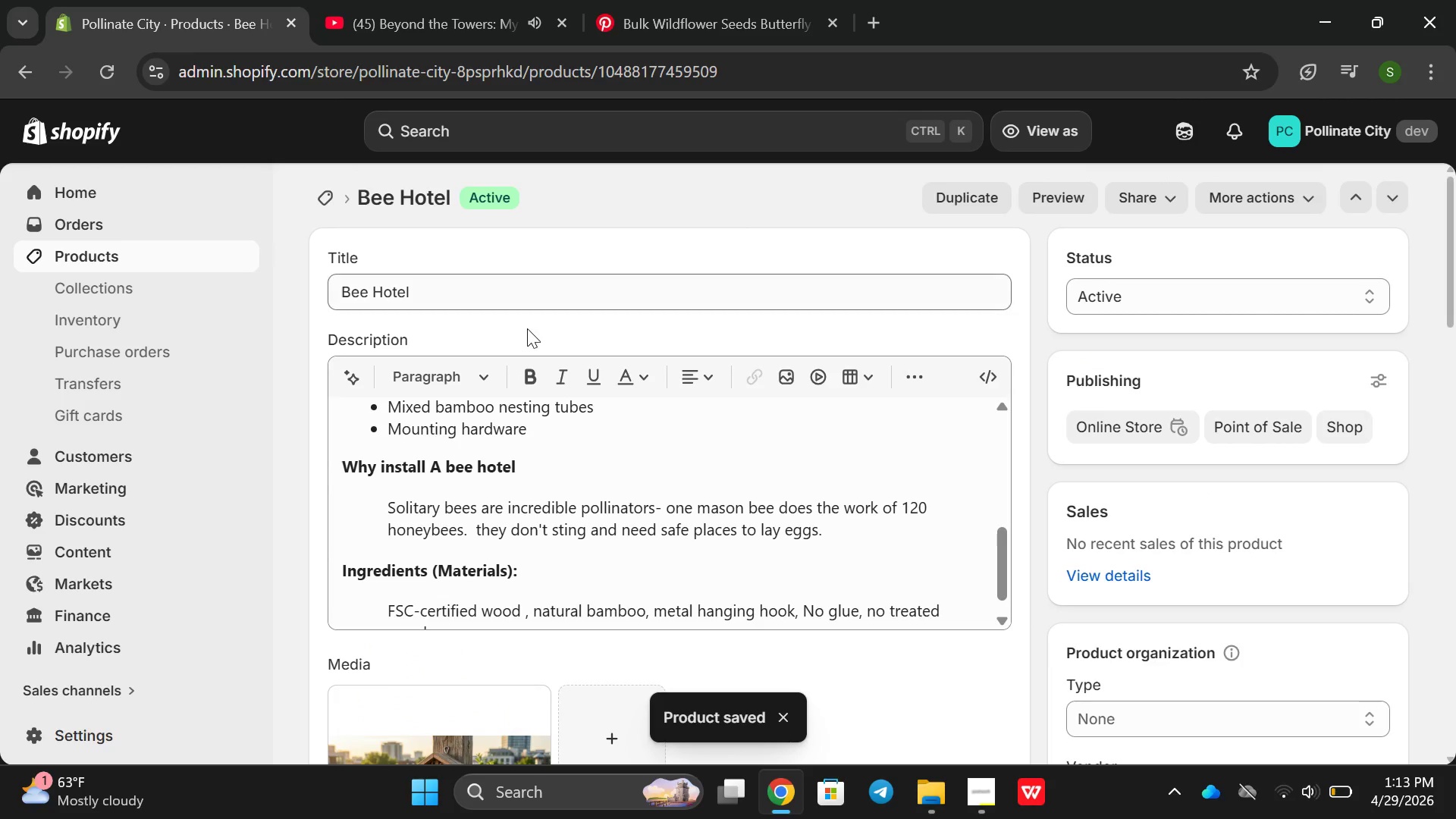 
wait(5.05)
 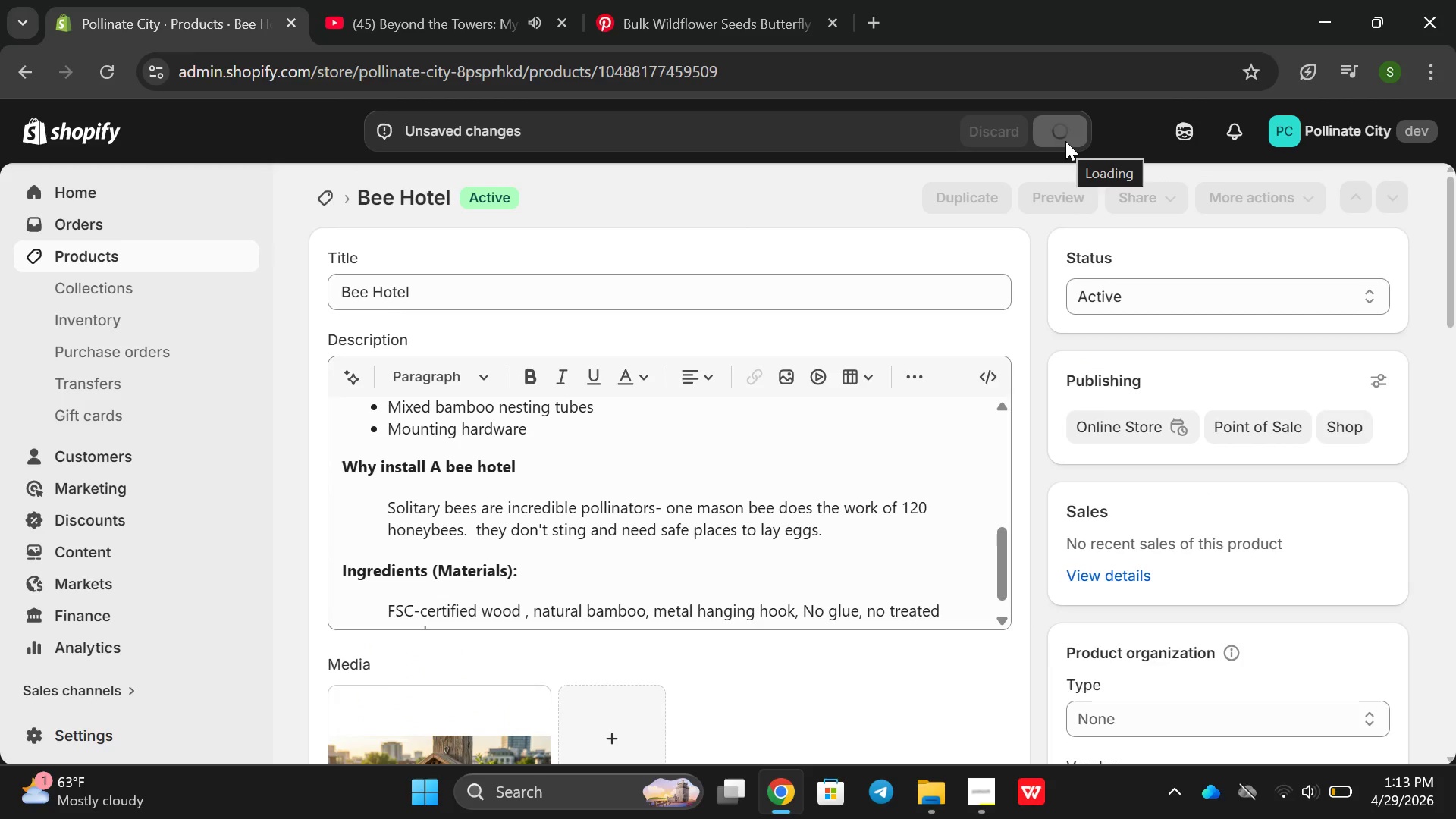 
left_click([101, 259])
 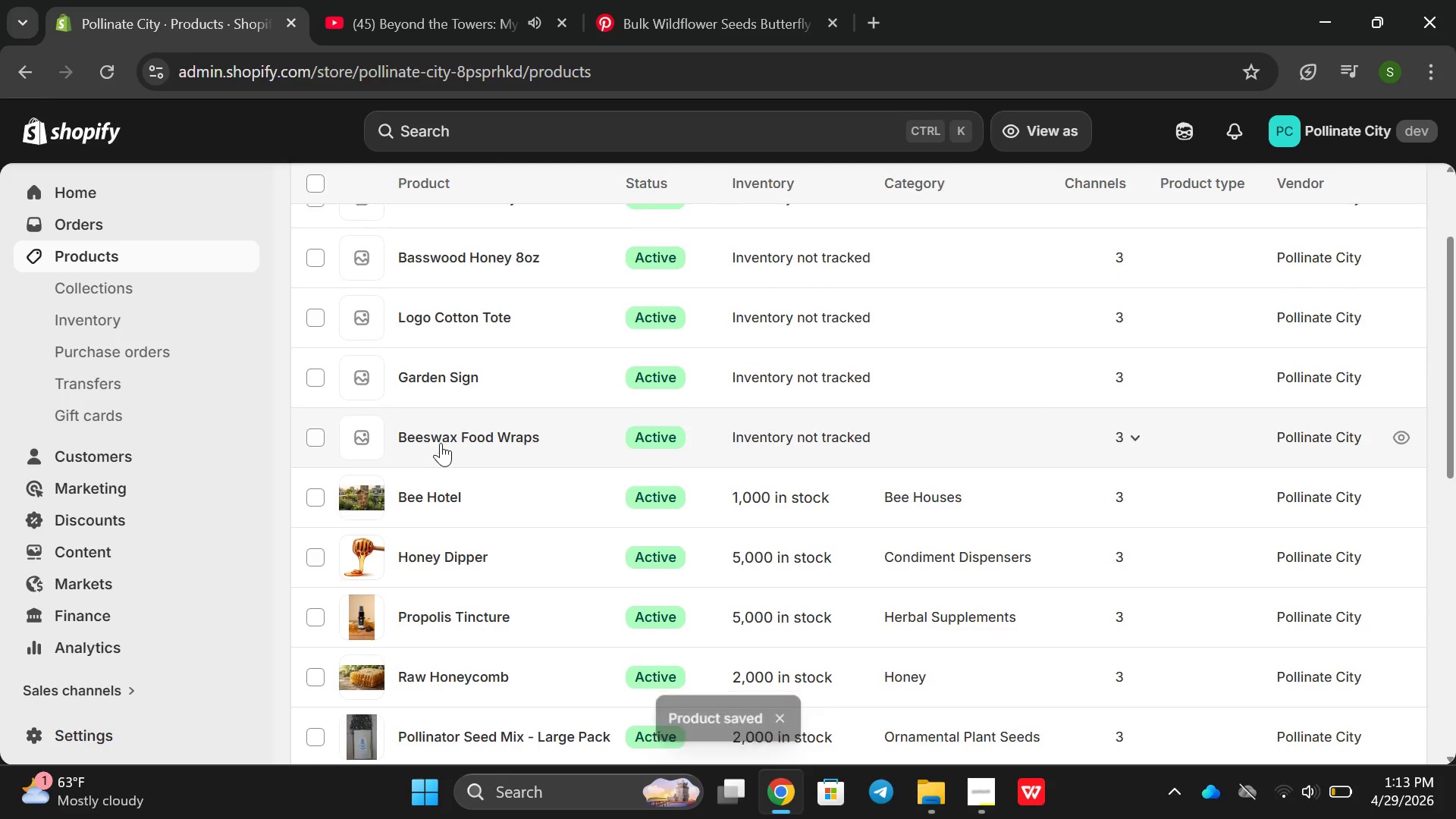 
left_click([540, 438])
 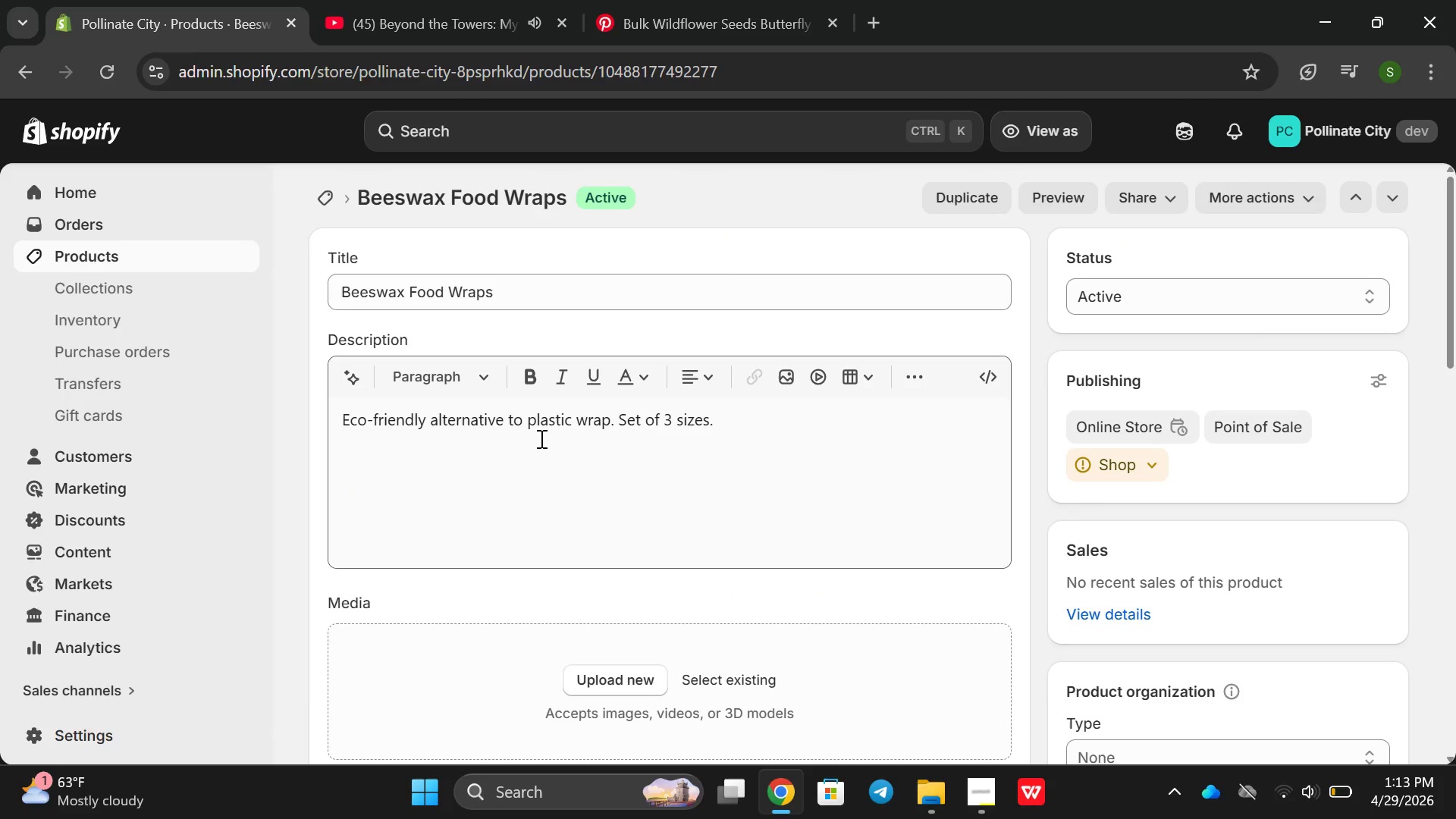 
wait(5.58)
 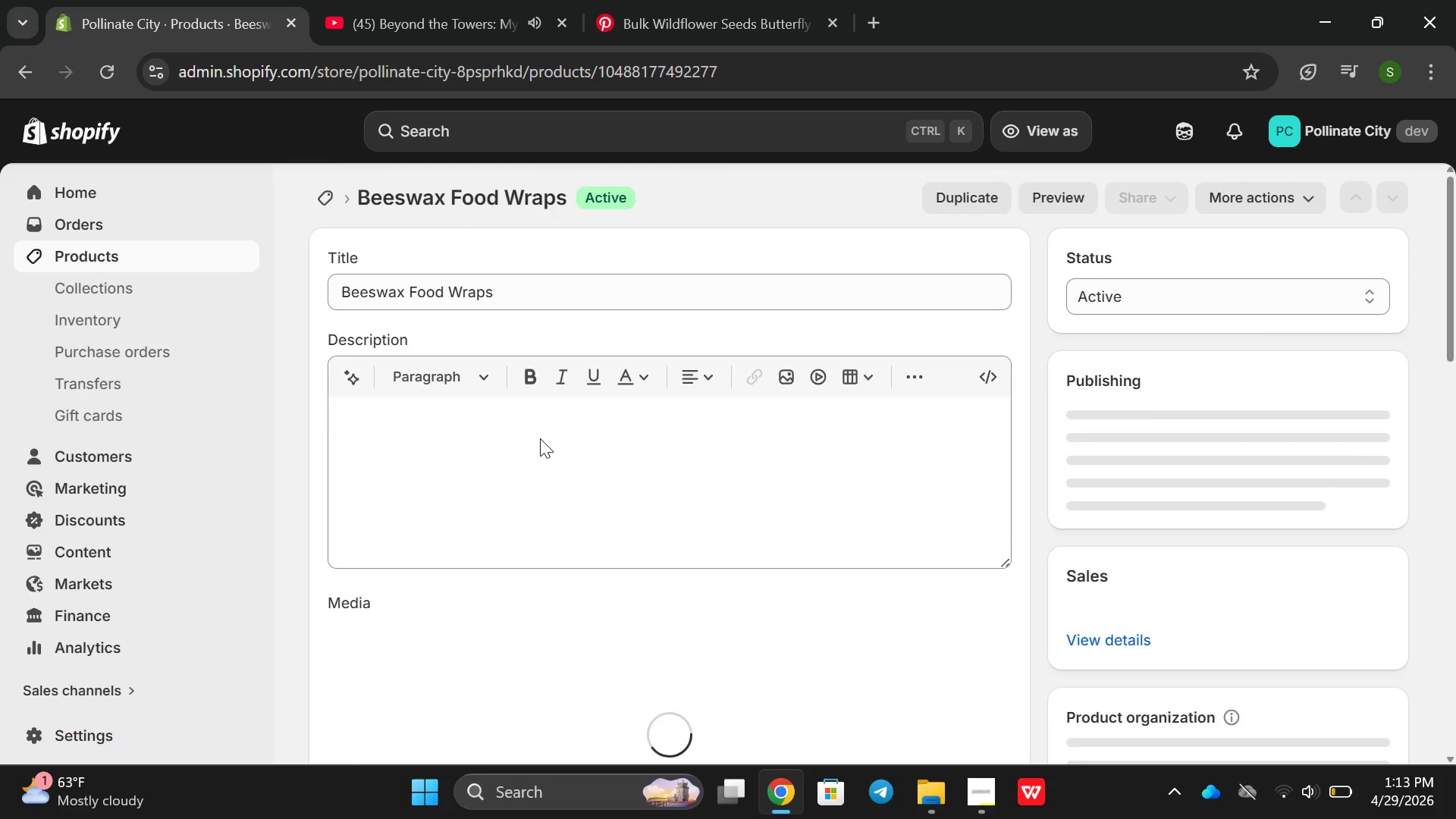 
left_click([983, 788])